 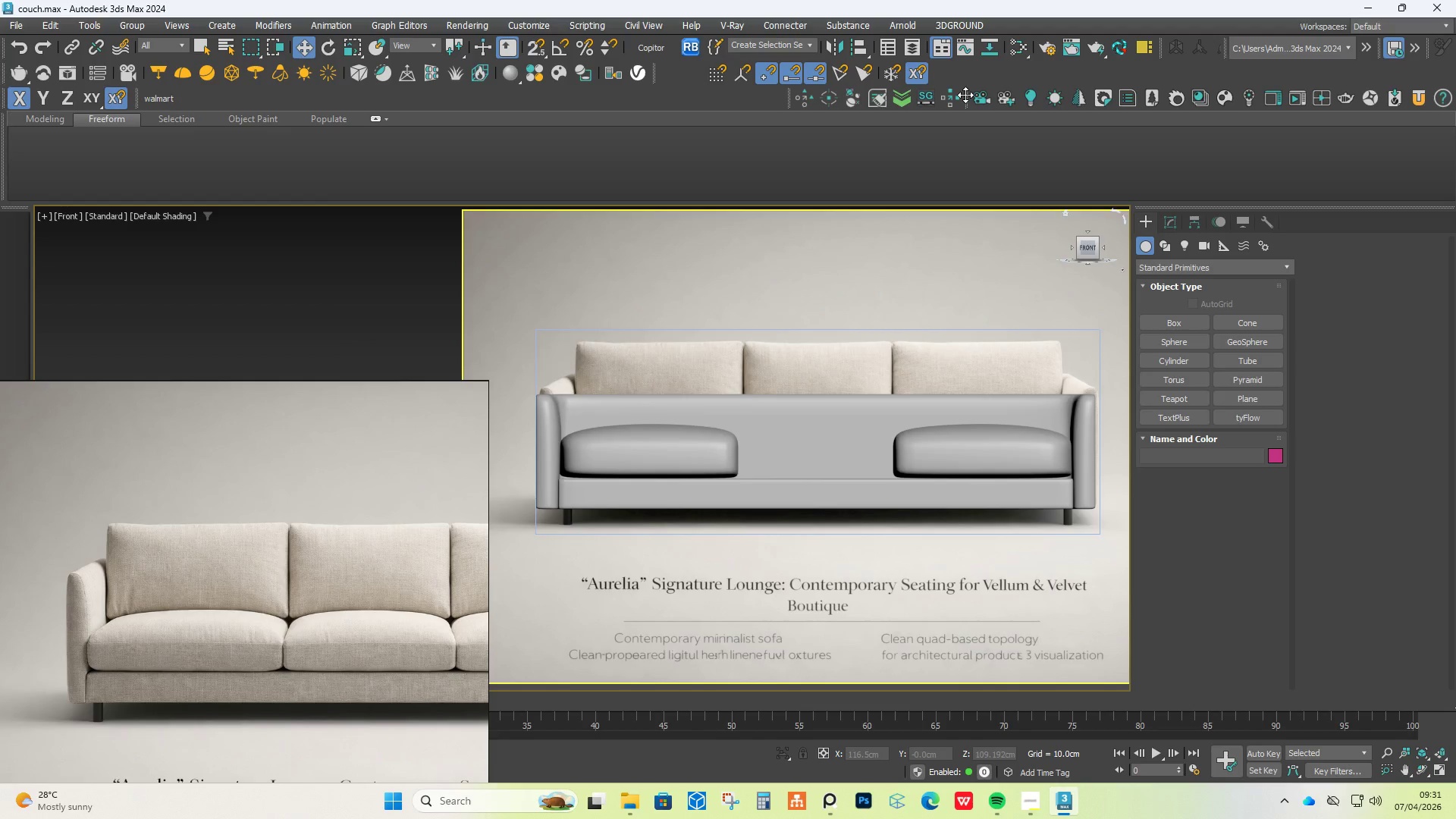 
scroll: coordinate [691, 444], scroll_direction: up, amount: 3.0
 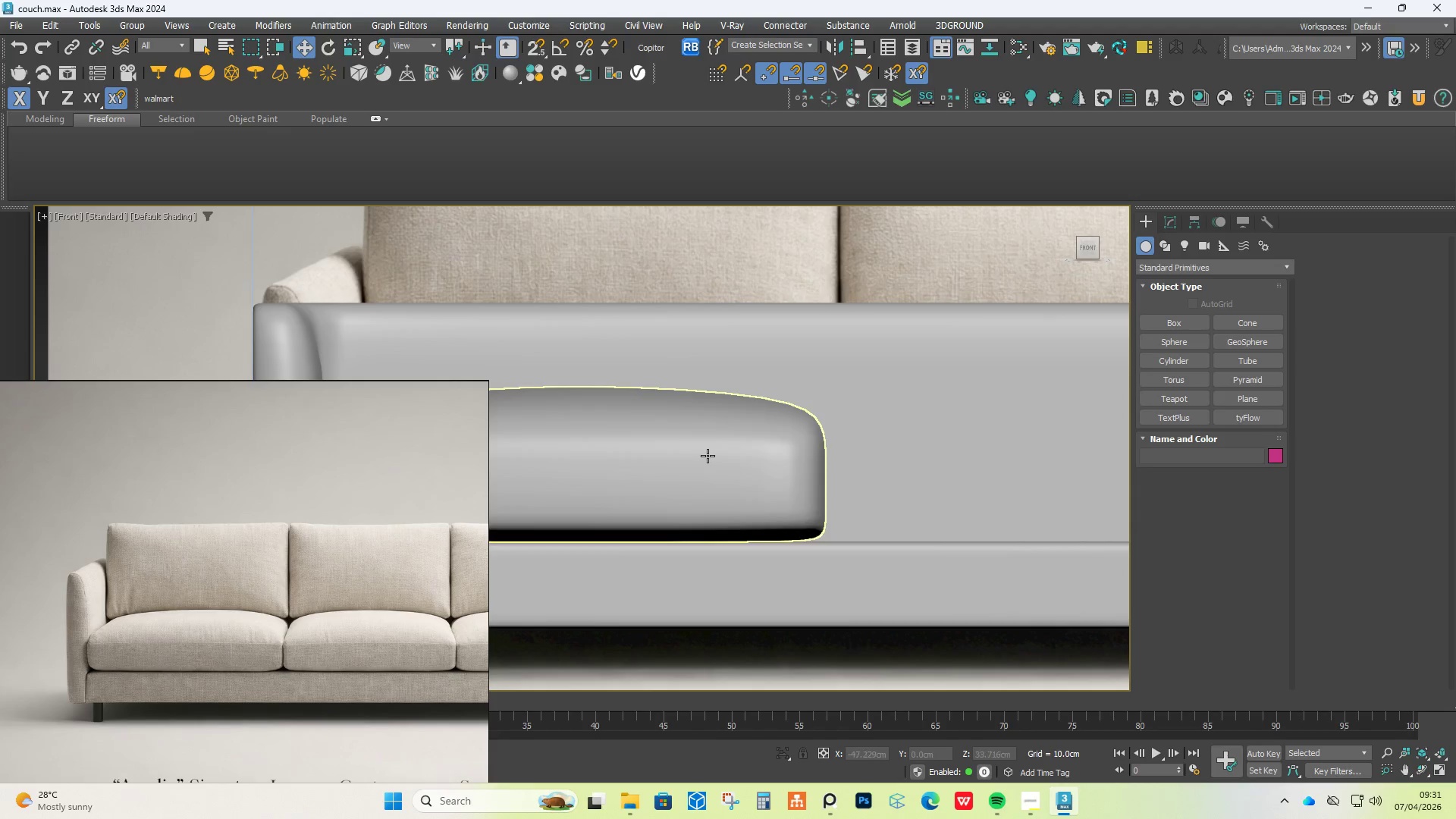 
hold_key(key=AltLeft, duration=0.84)
 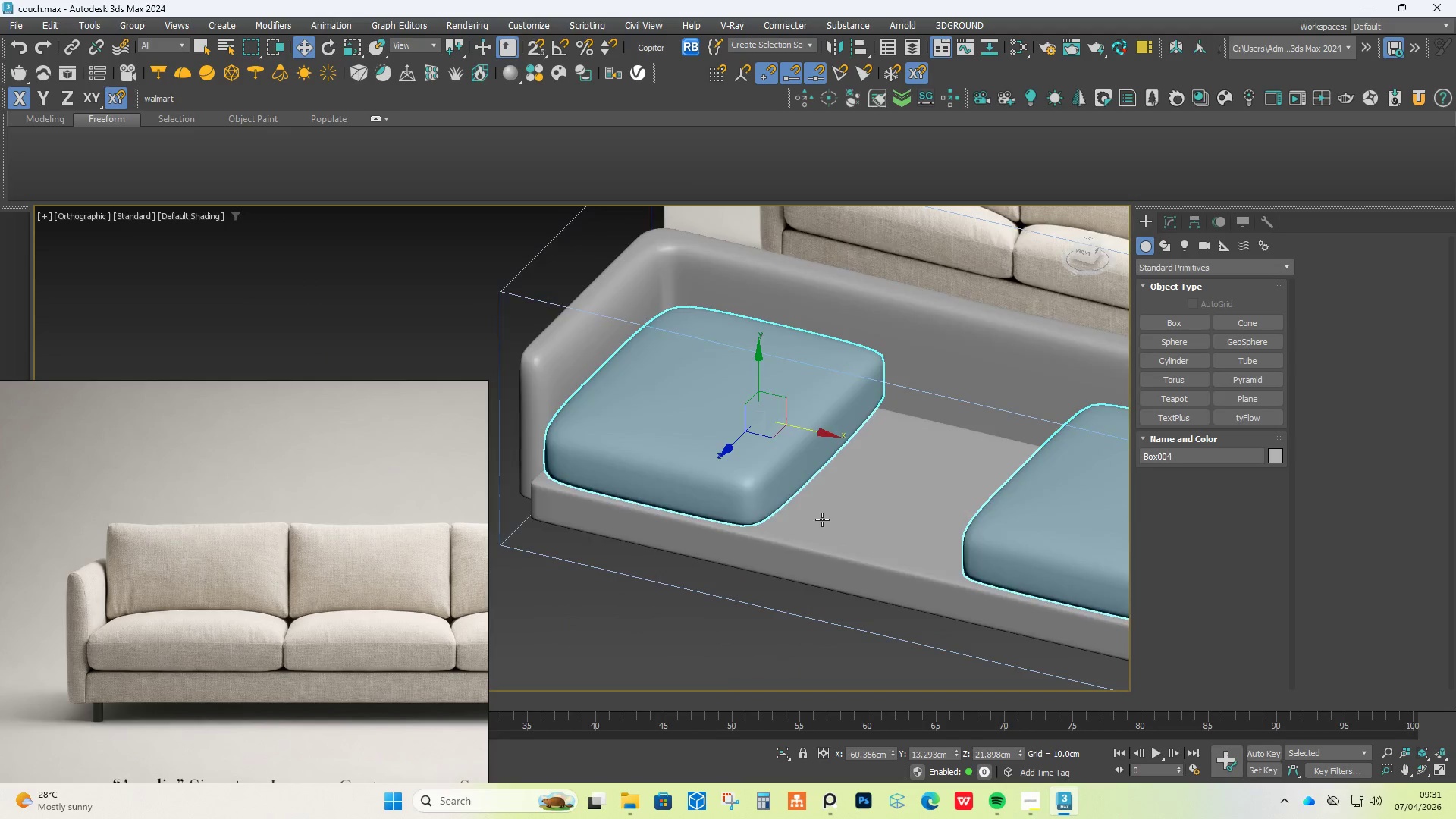 
scroll: coordinate [822, 519], scroll_direction: down, amount: 4.0
 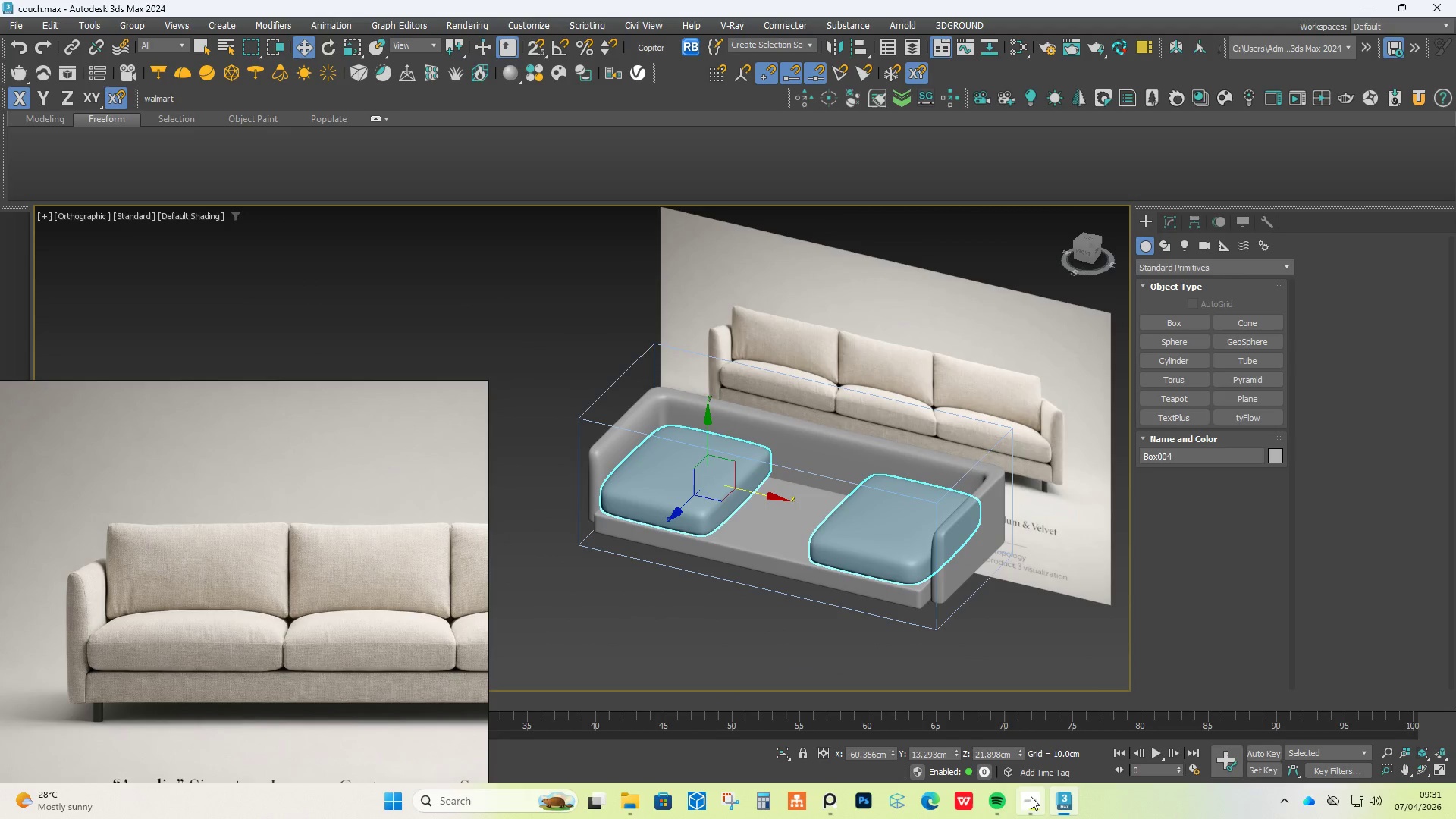 
left_click([1031, 796])